 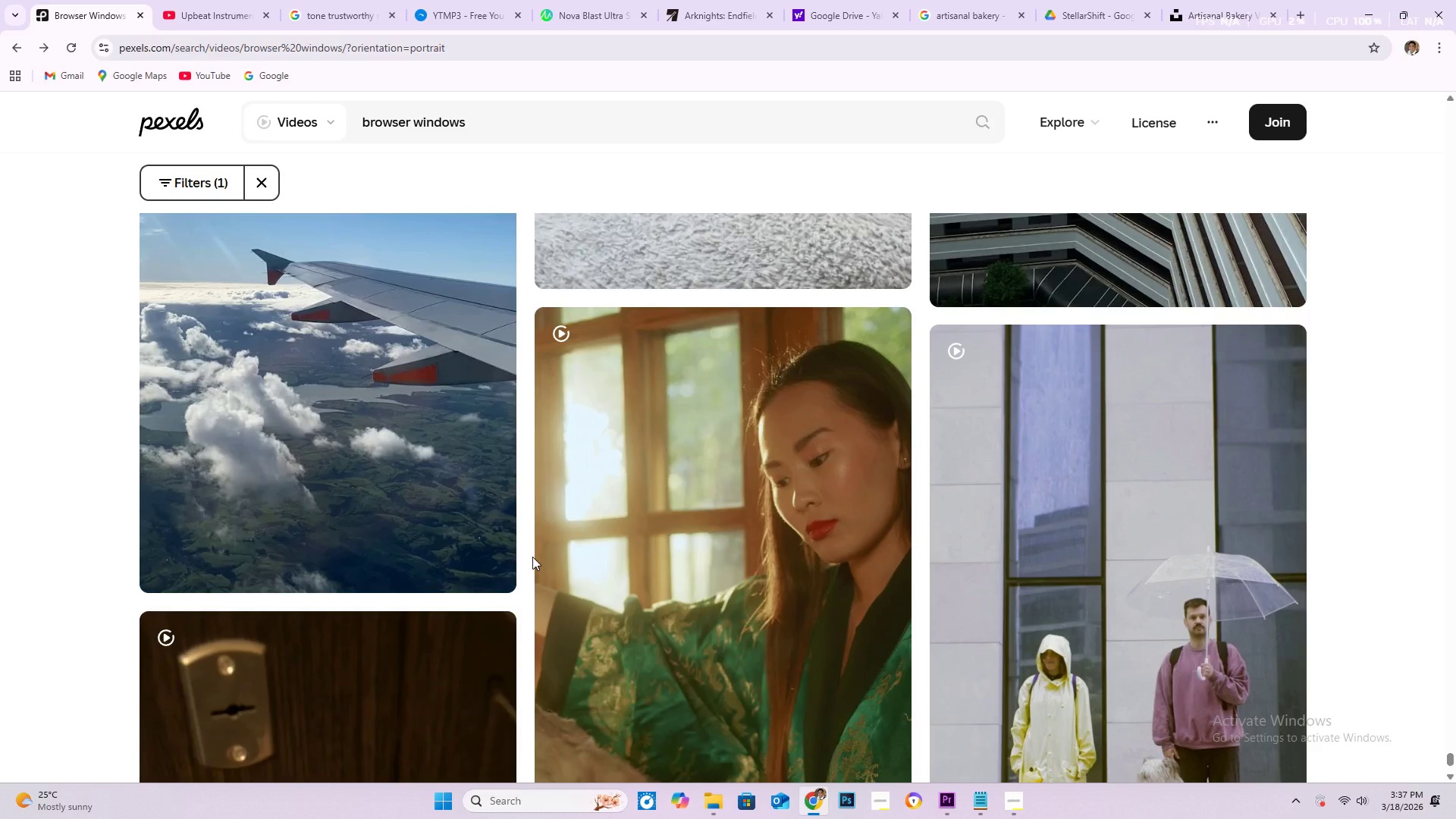 
scroll: coordinate [639, 624], scroll_direction: down, amount: 3.0
 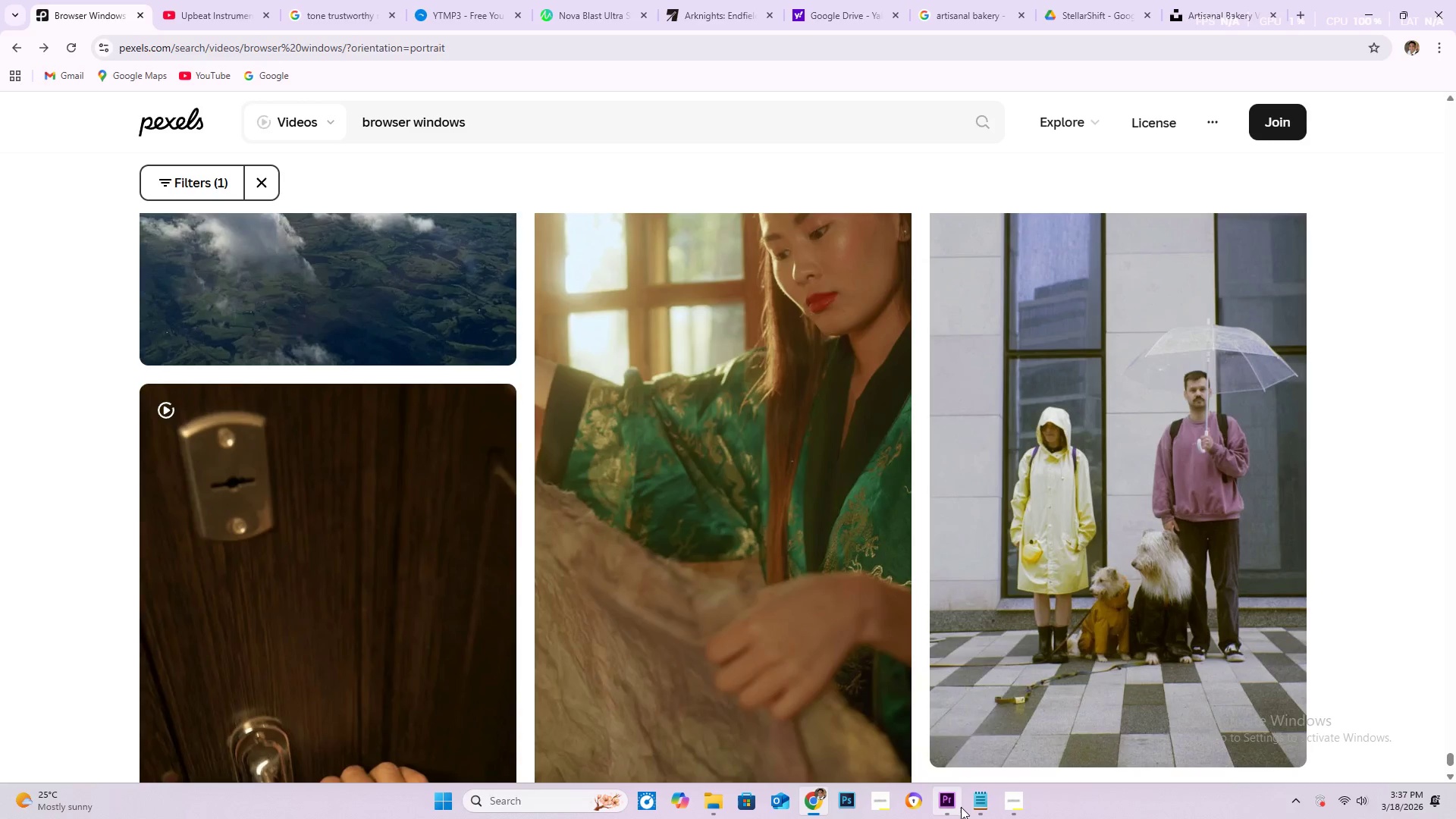 
left_click([944, 799])
 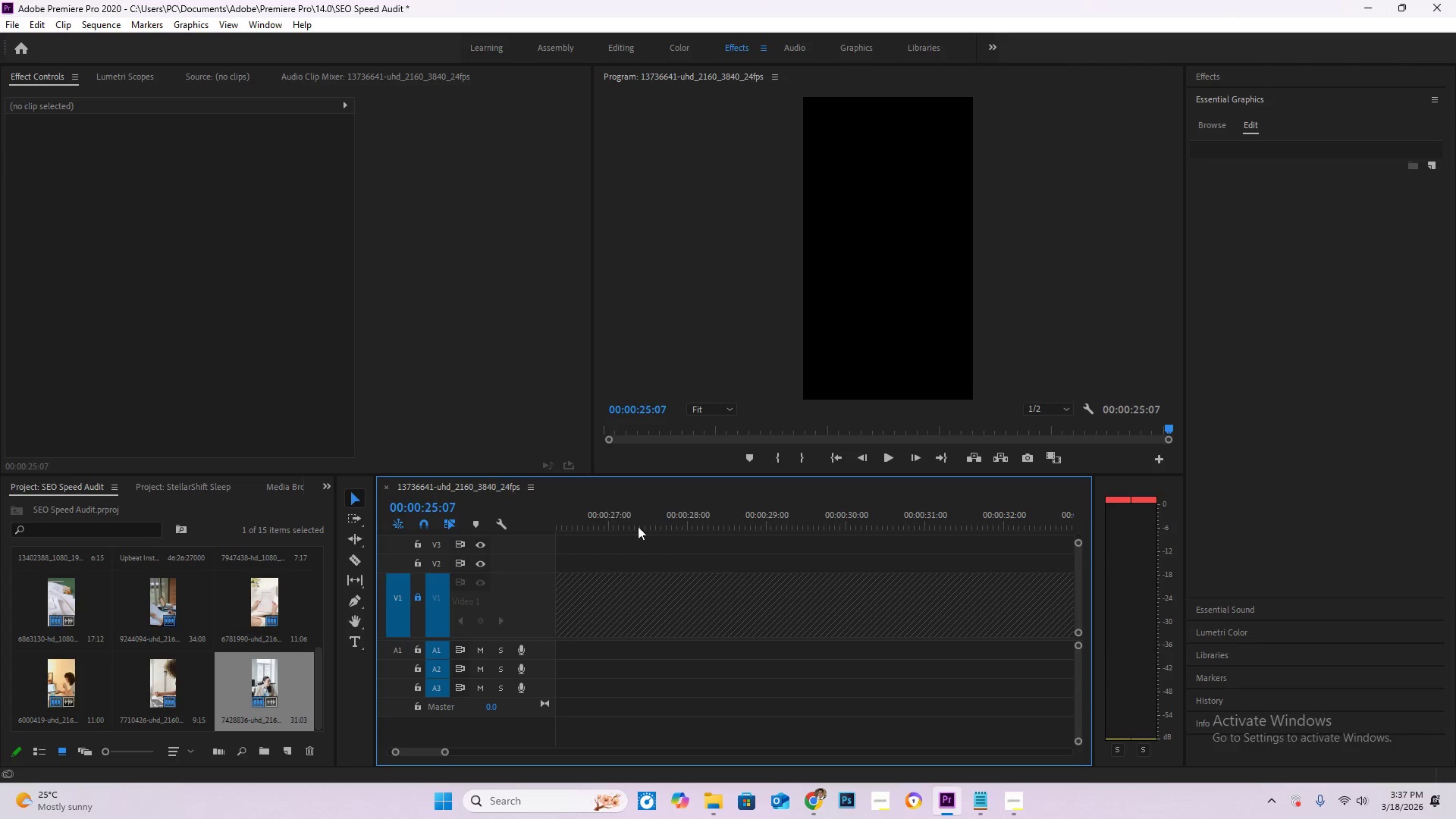 
scroll: coordinate [657, 714], scroll_direction: up, amount: 100.0
 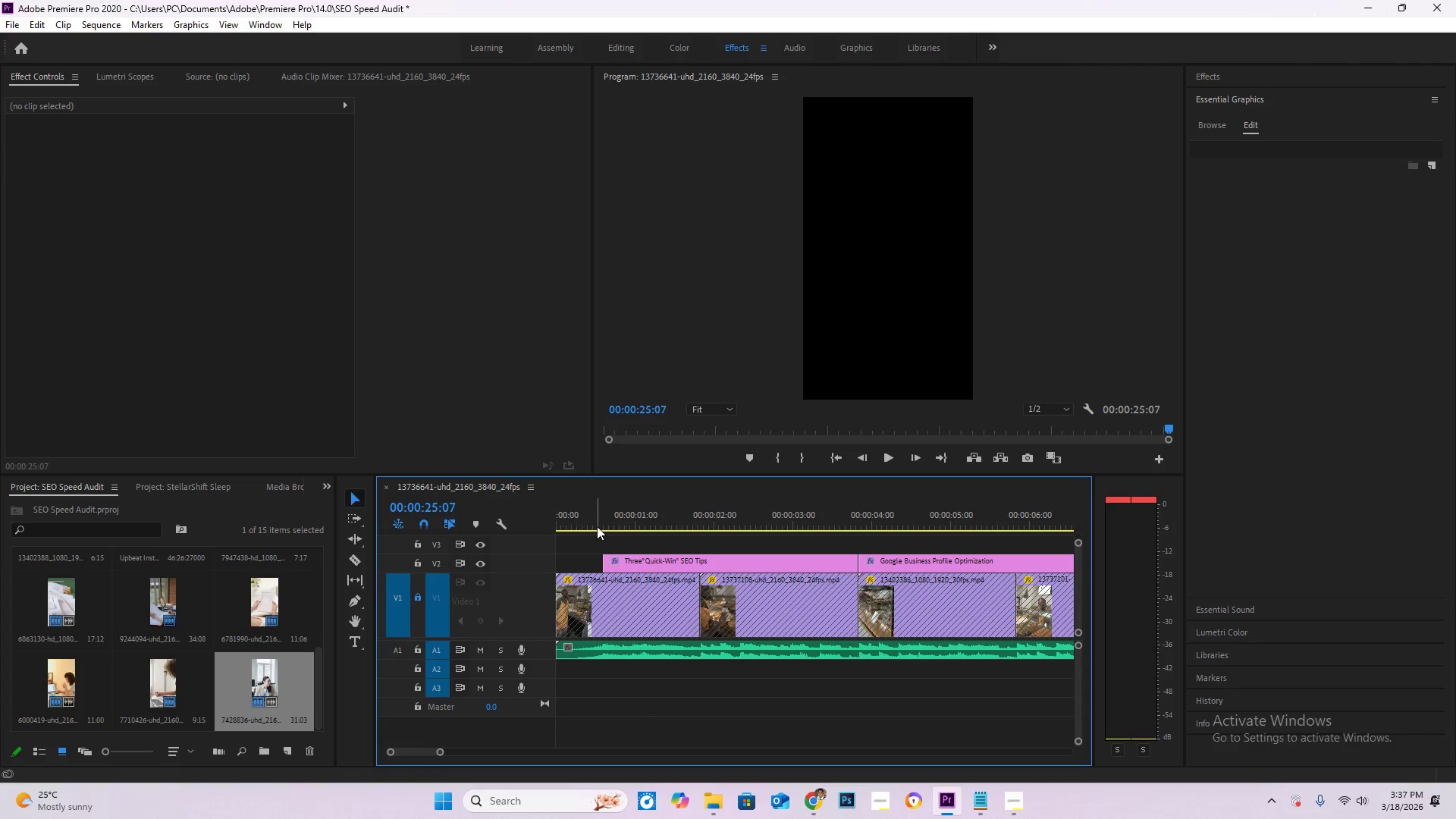 
left_click_drag(start_coordinate=[595, 521], to_coordinate=[533, 525])
 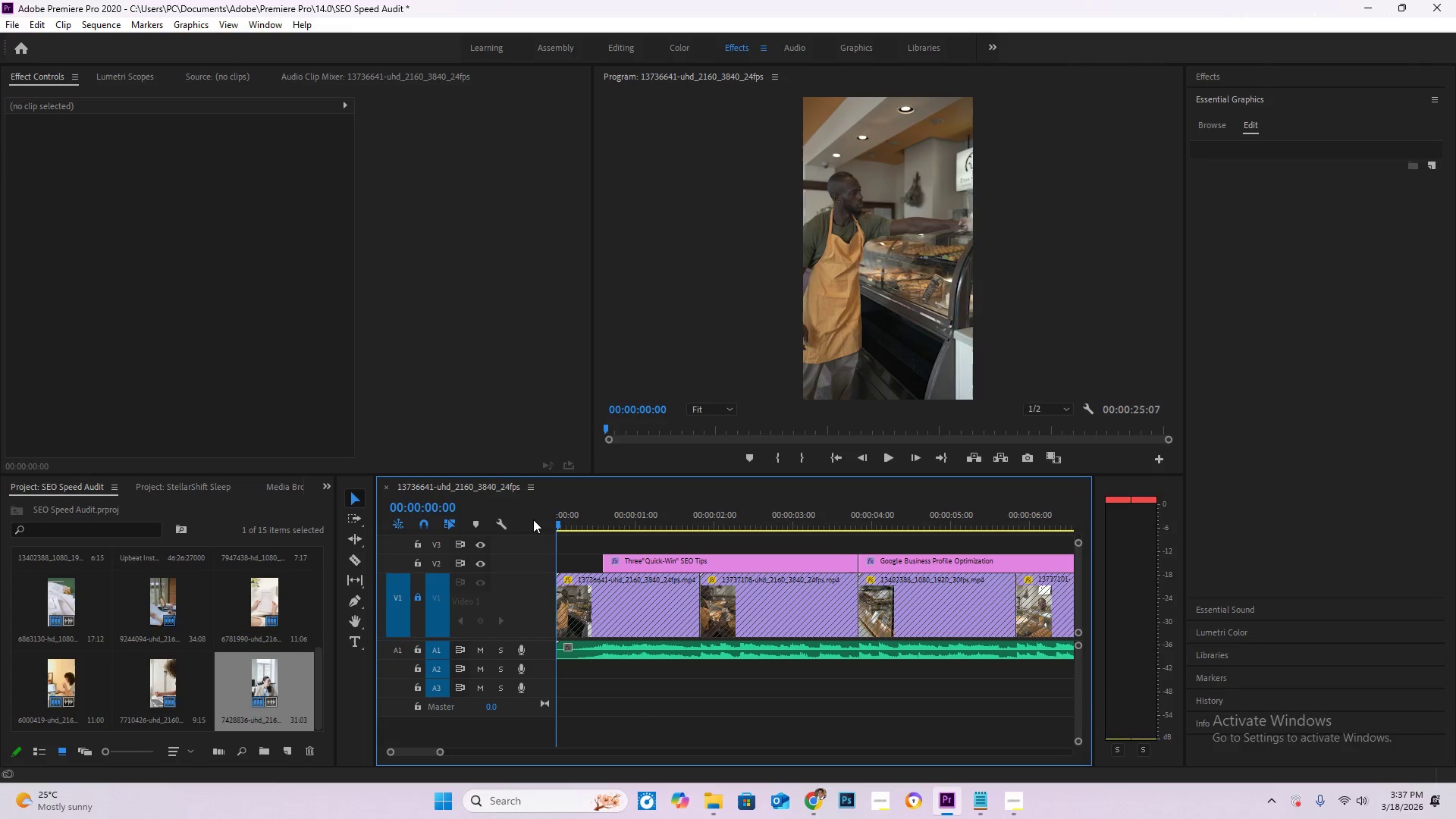 
key(Space)
 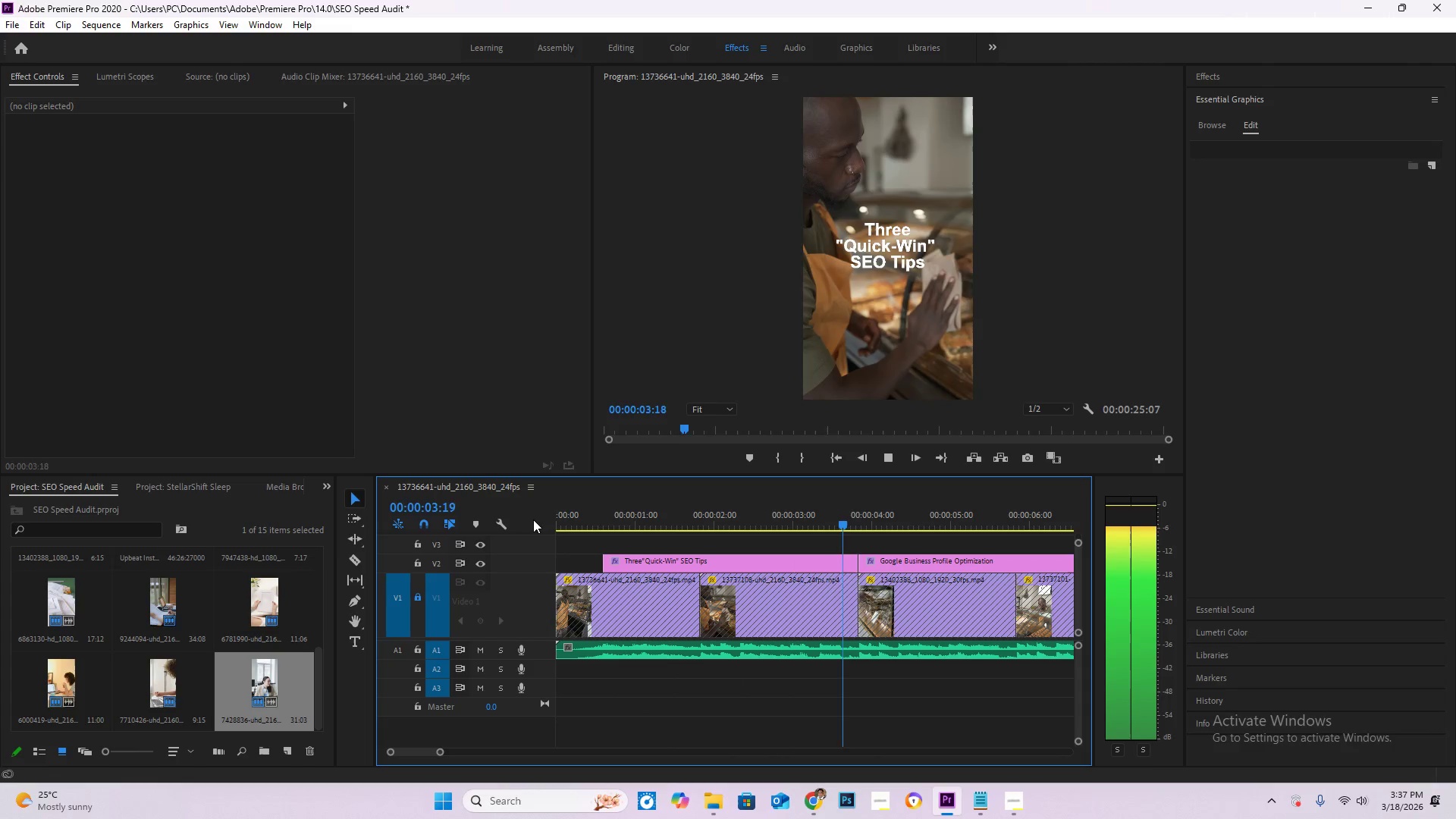 
left_click_drag(start_coordinate=[569, 519], to_coordinate=[530, 512])
 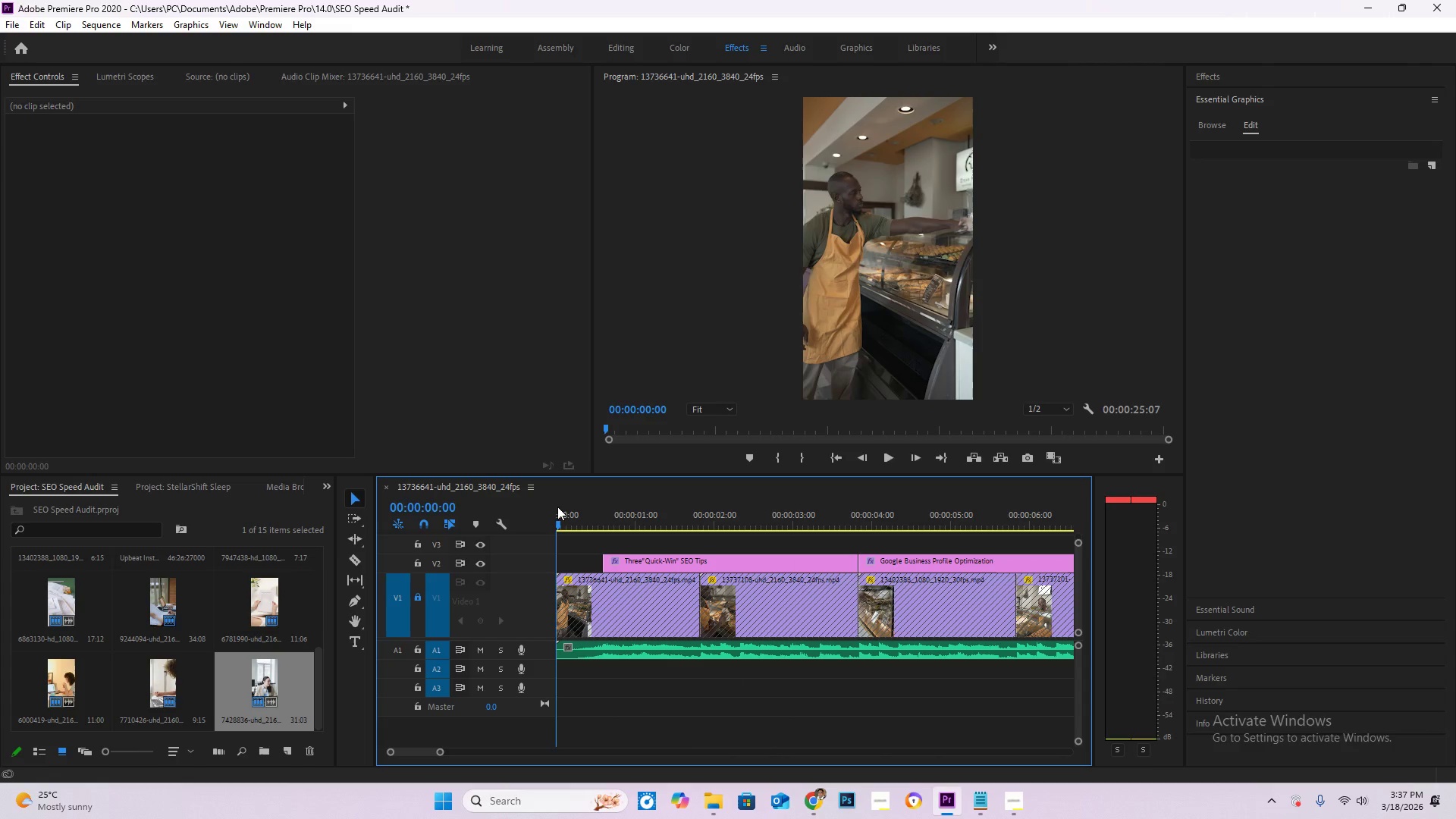 
key(Space)
 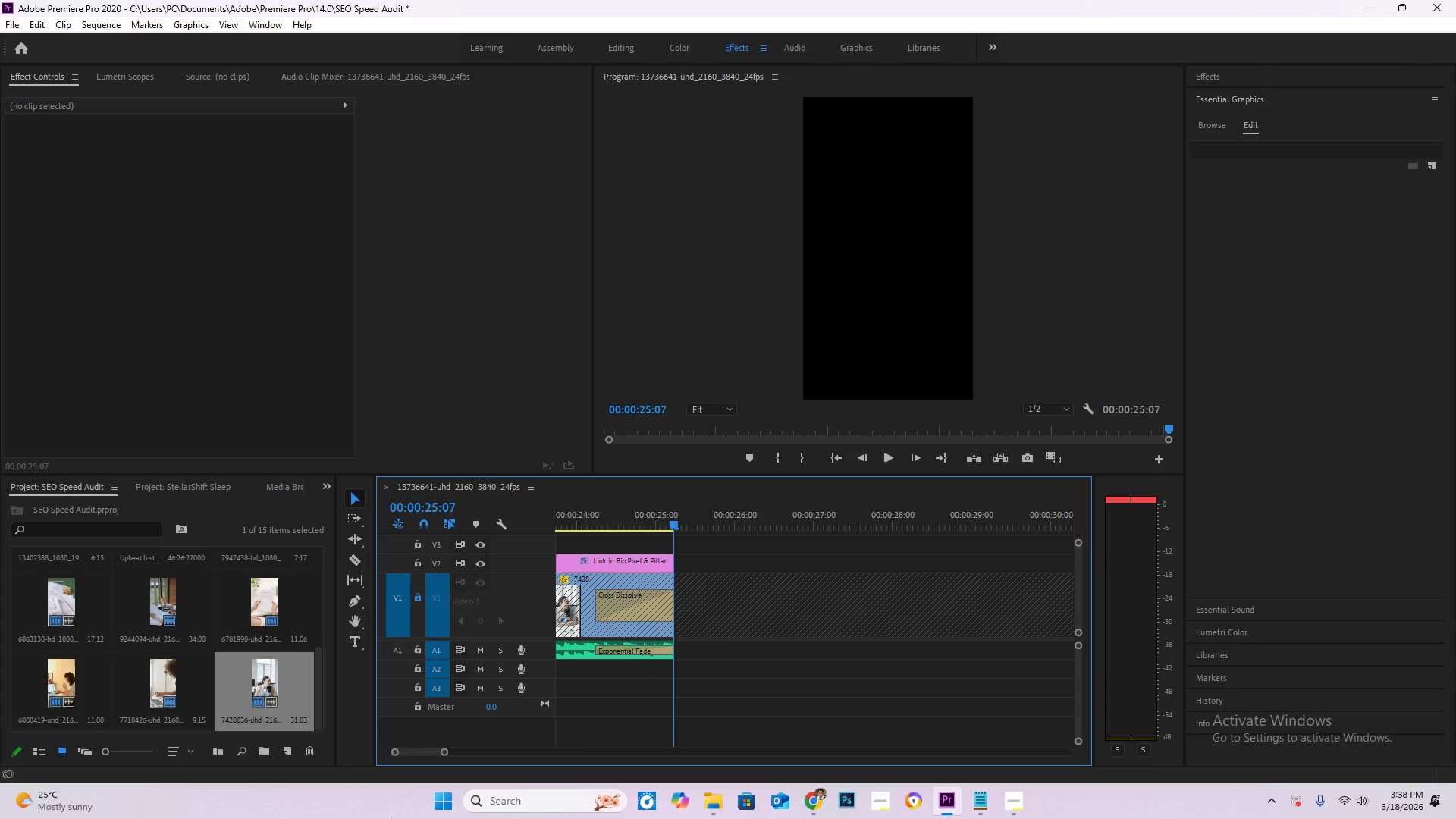 
wait(58.33)
 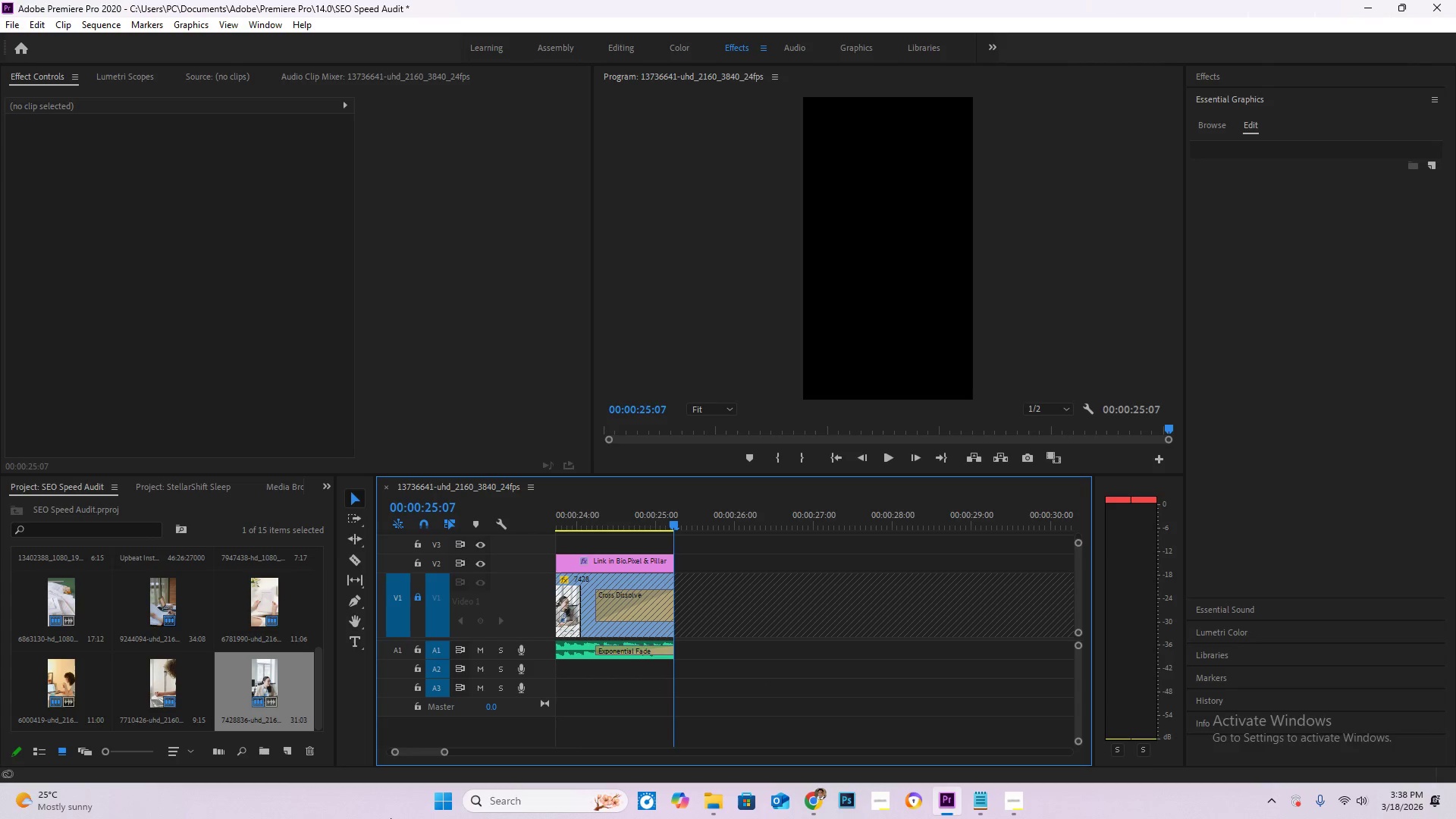 
left_click_drag(start_coordinate=[425, 754], to_coordinate=[384, 746])
 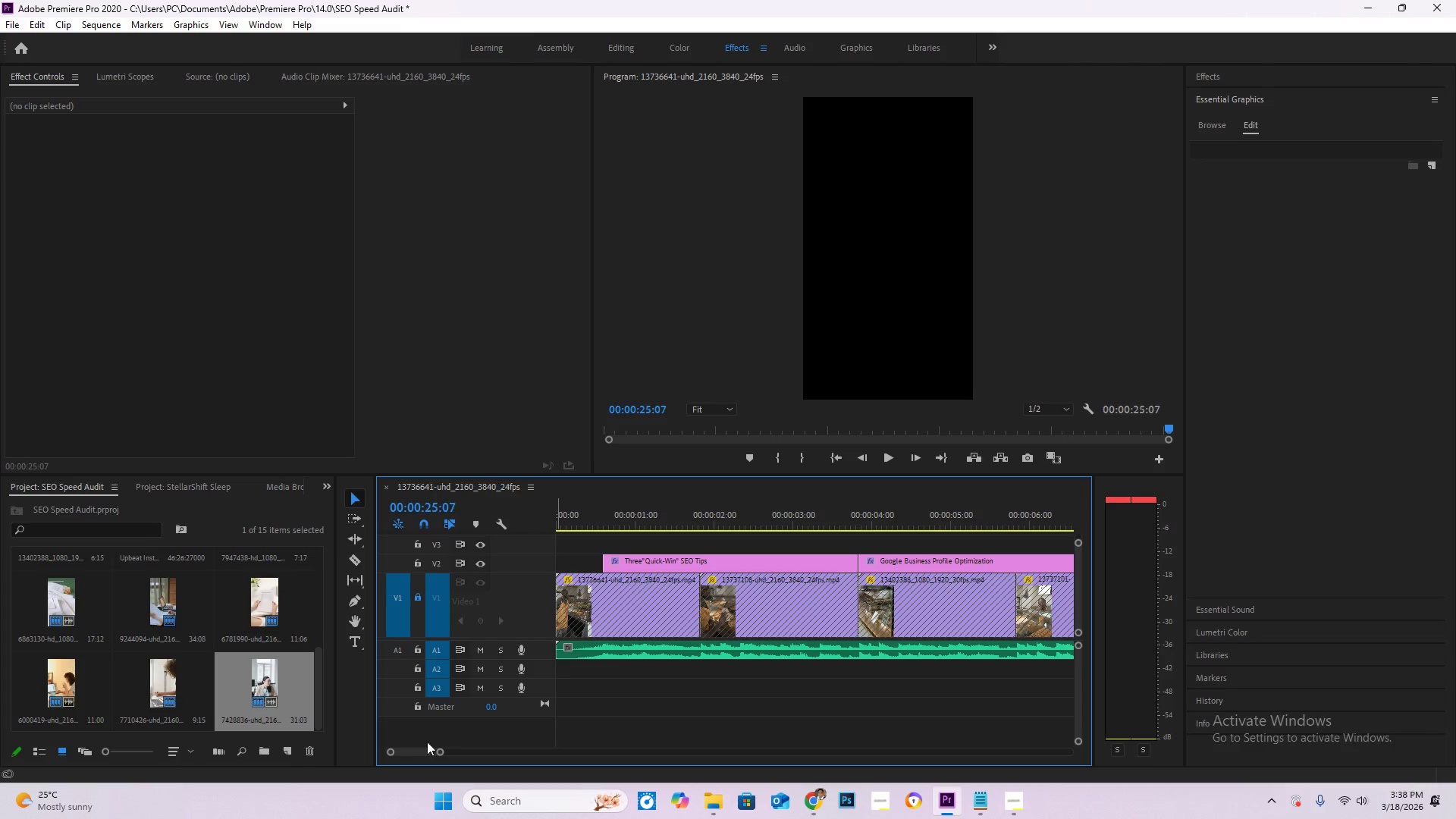 
scroll: coordinate [404, 752], scroll_direction: down, amount: 2.0
 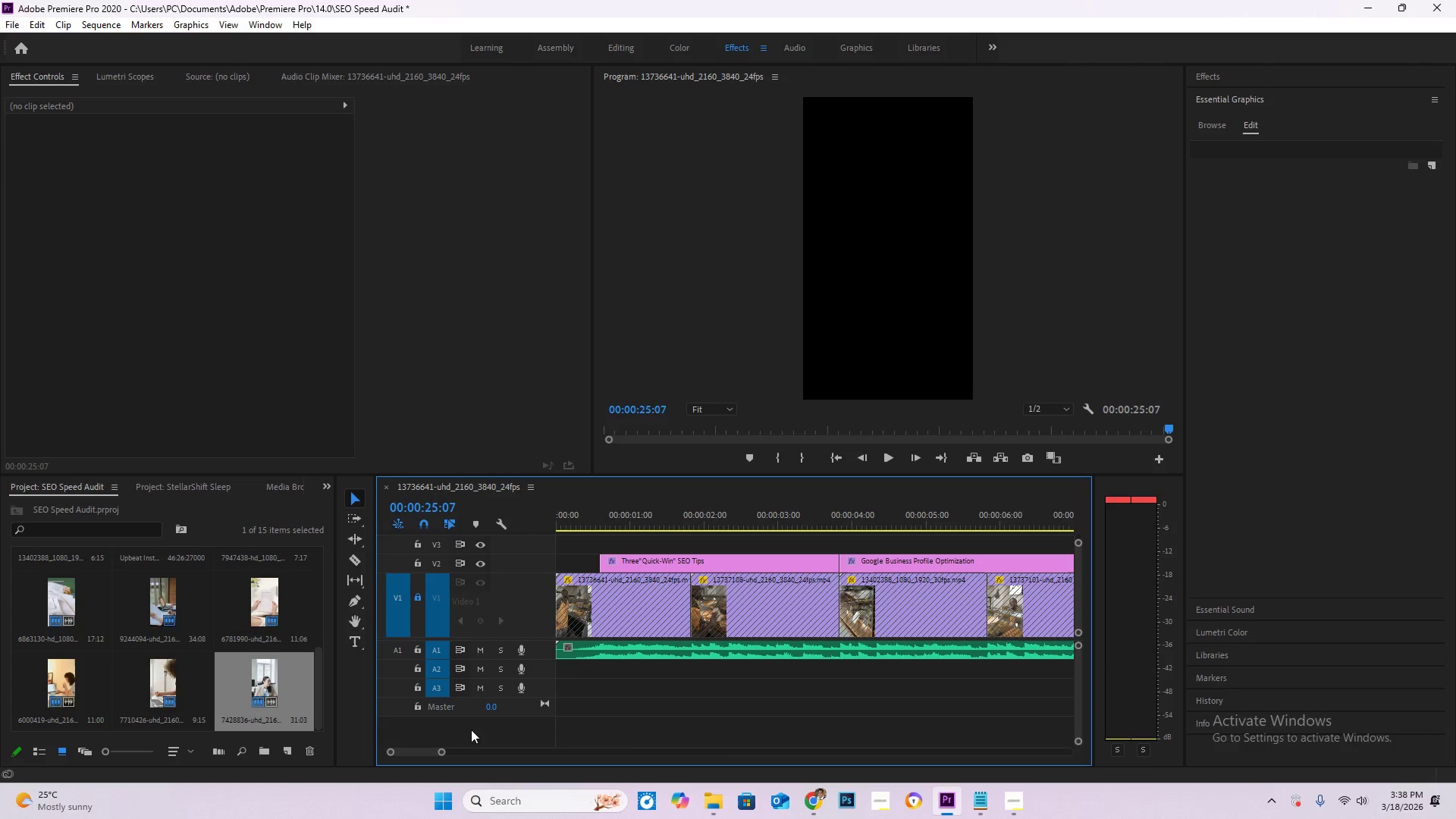 
hold_key(key=AltLeft, duration=0.64)
scroll: coordinate [609, 668], scroll_direction: down, amount: 4.0
 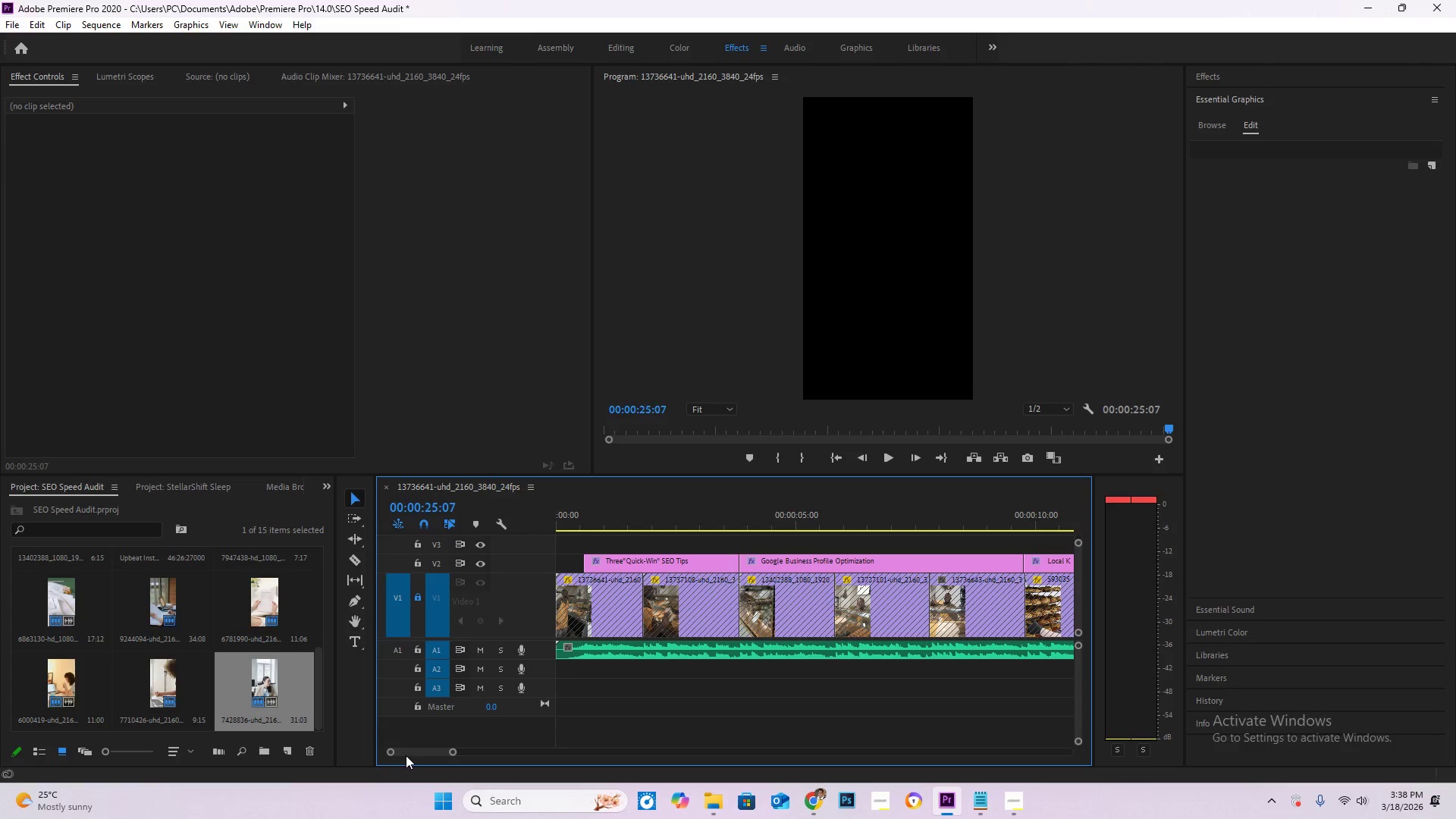 
left_click_drag(start_coordinate=[405, 755], to_coordinate=[383, 748])
 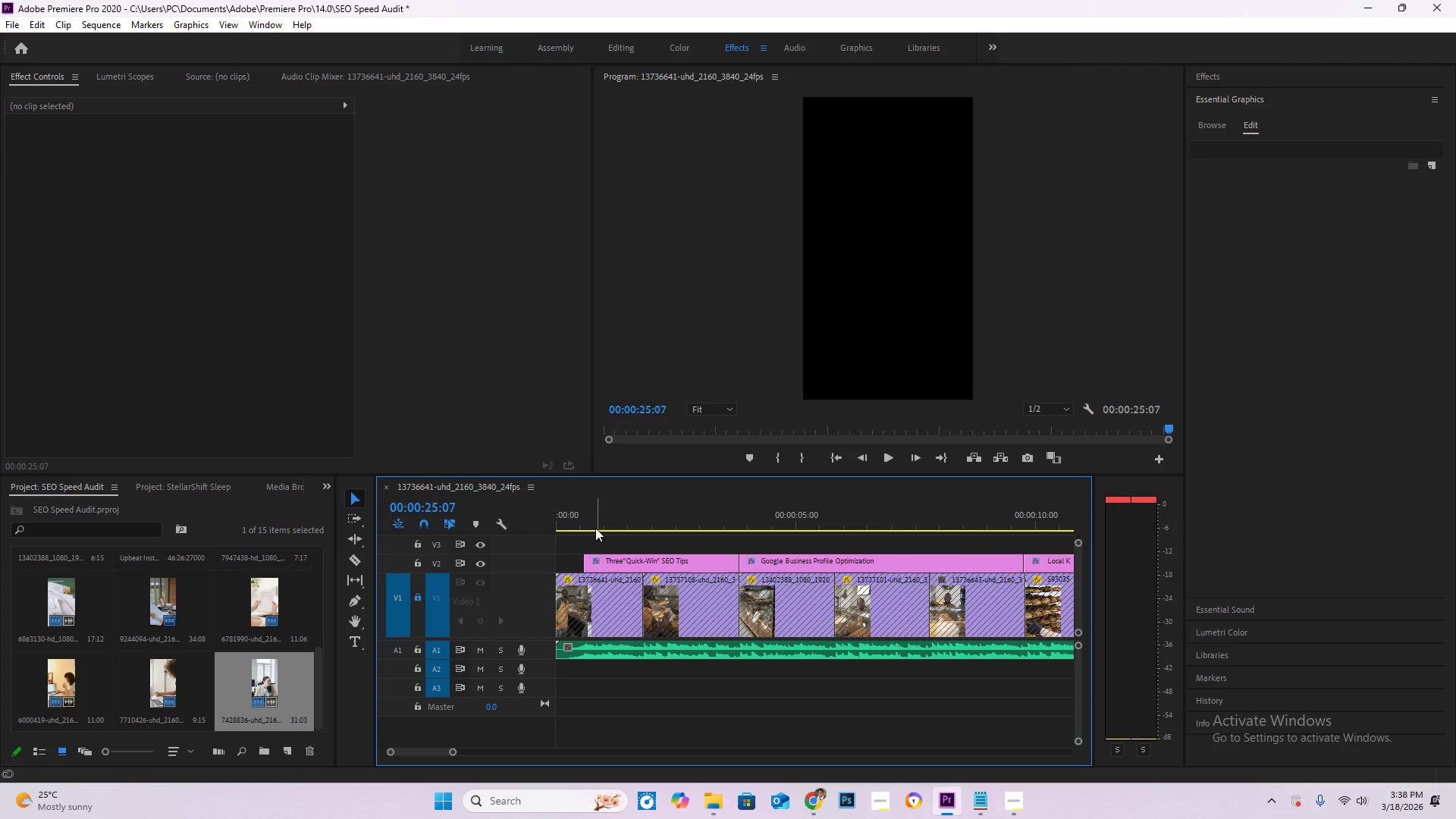 
left_click_drag(start_coordinate=[588, 515], to_coordinate=[519, 507])
 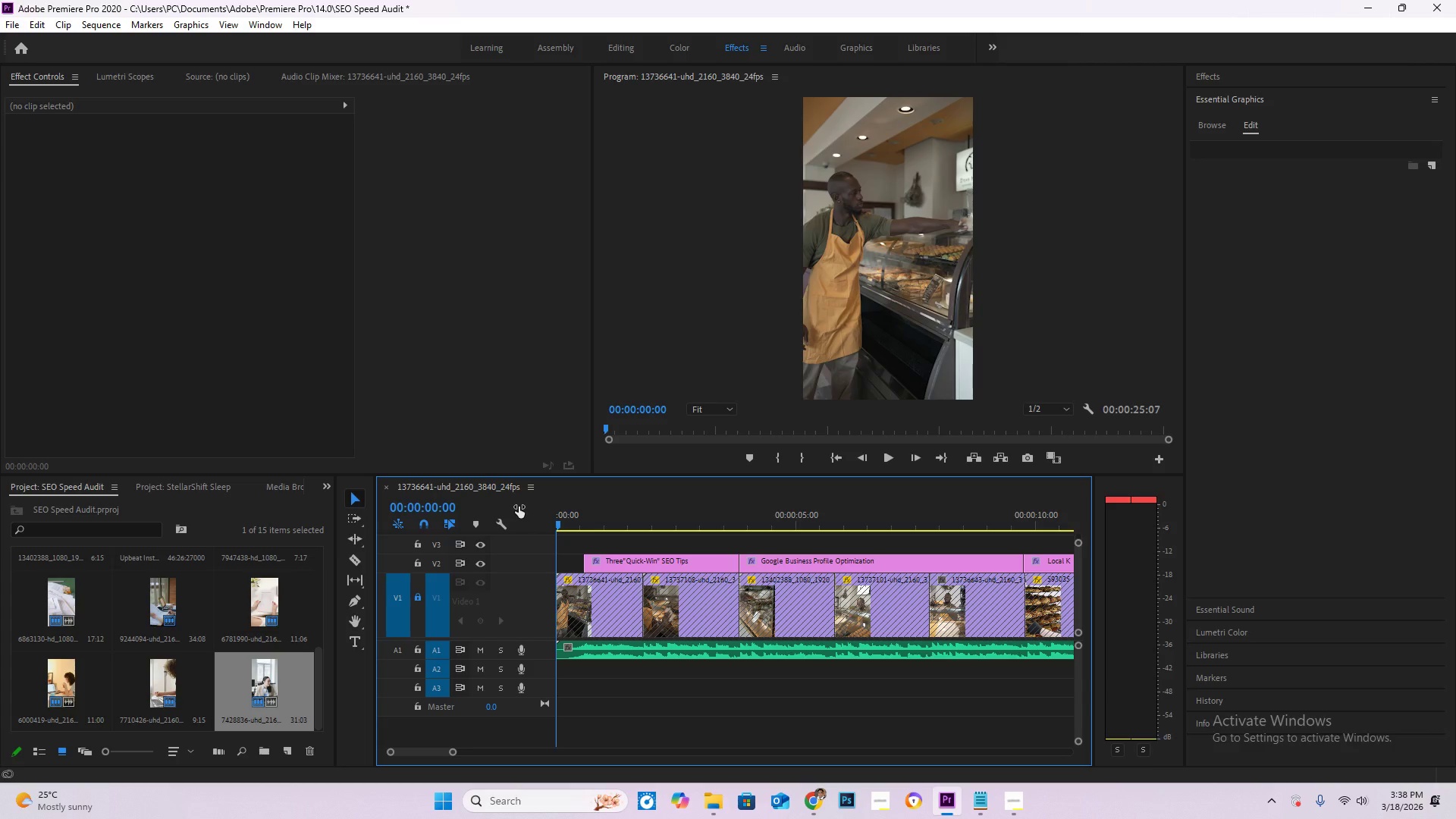 
key(Space)
 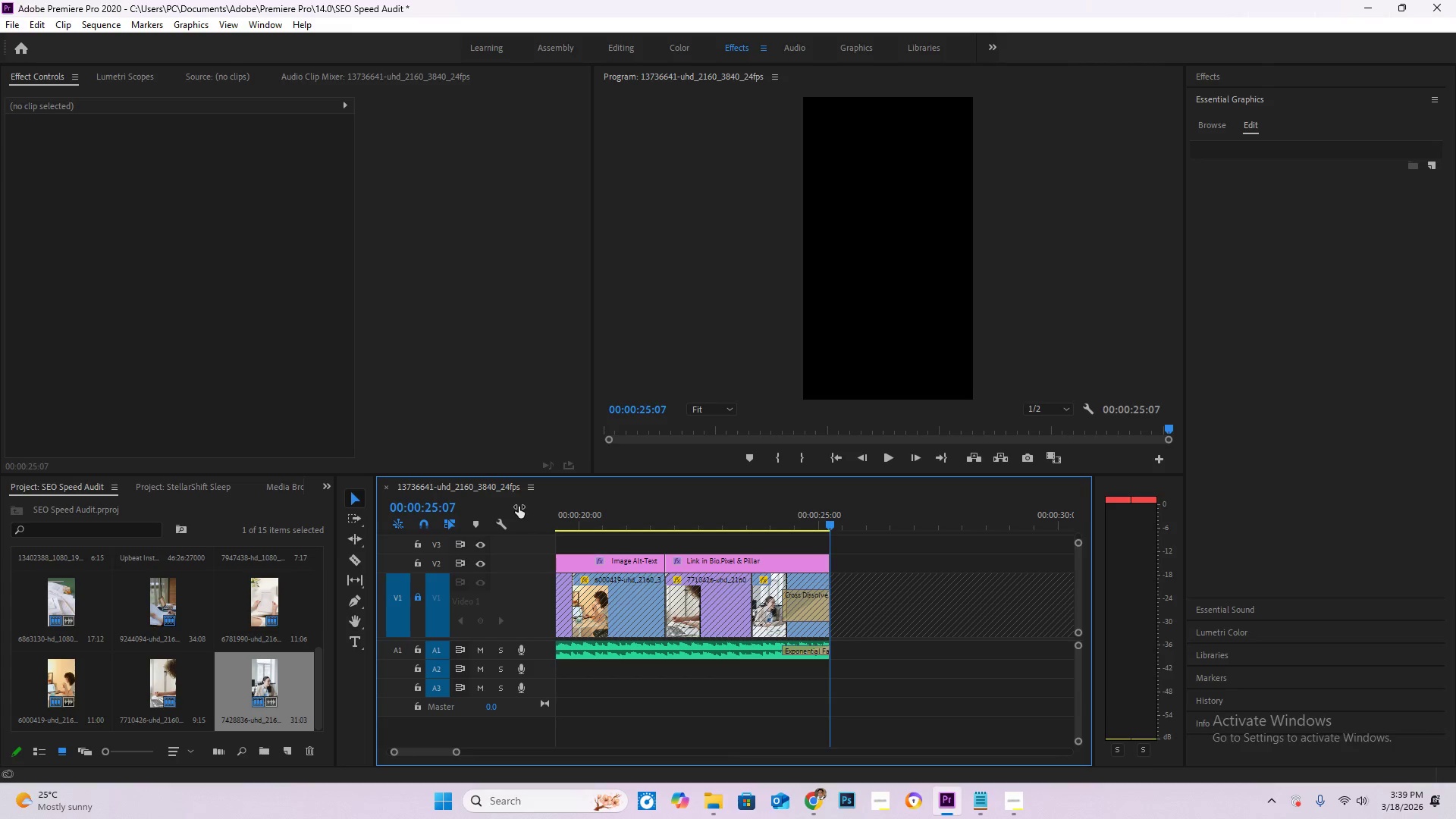 
wait(58.73)
 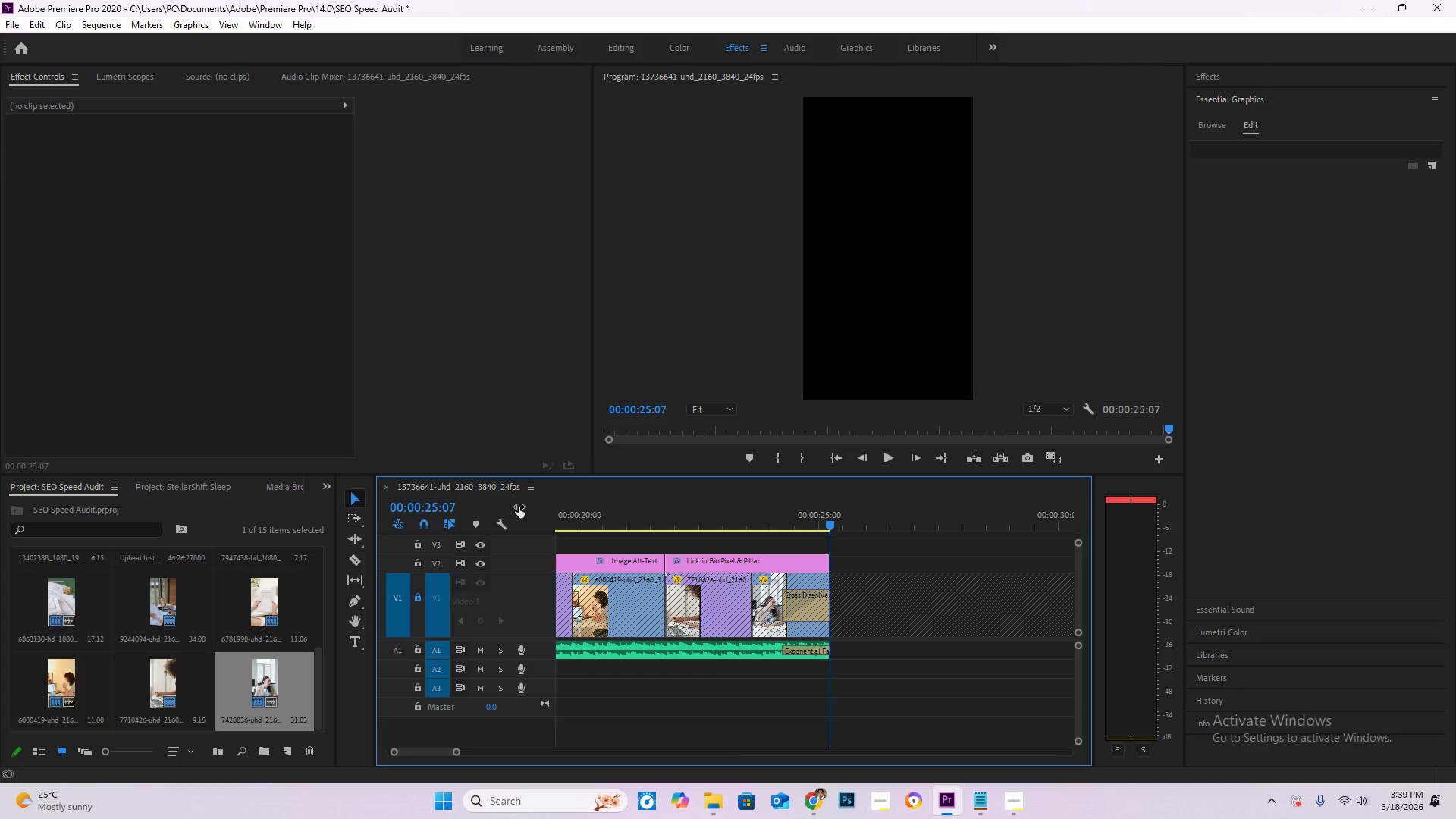 
key(Space)
 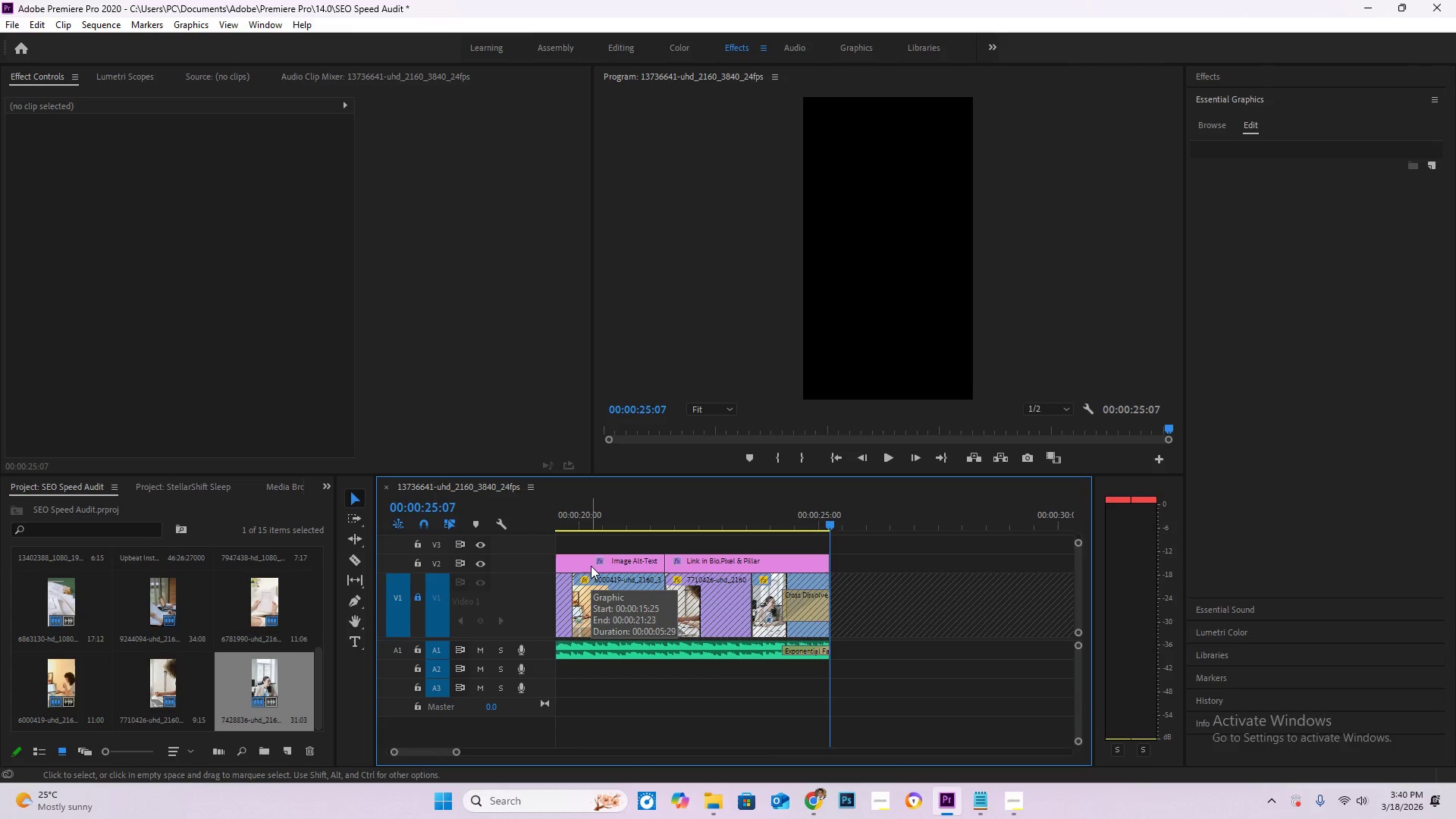 
wait(57.88)
 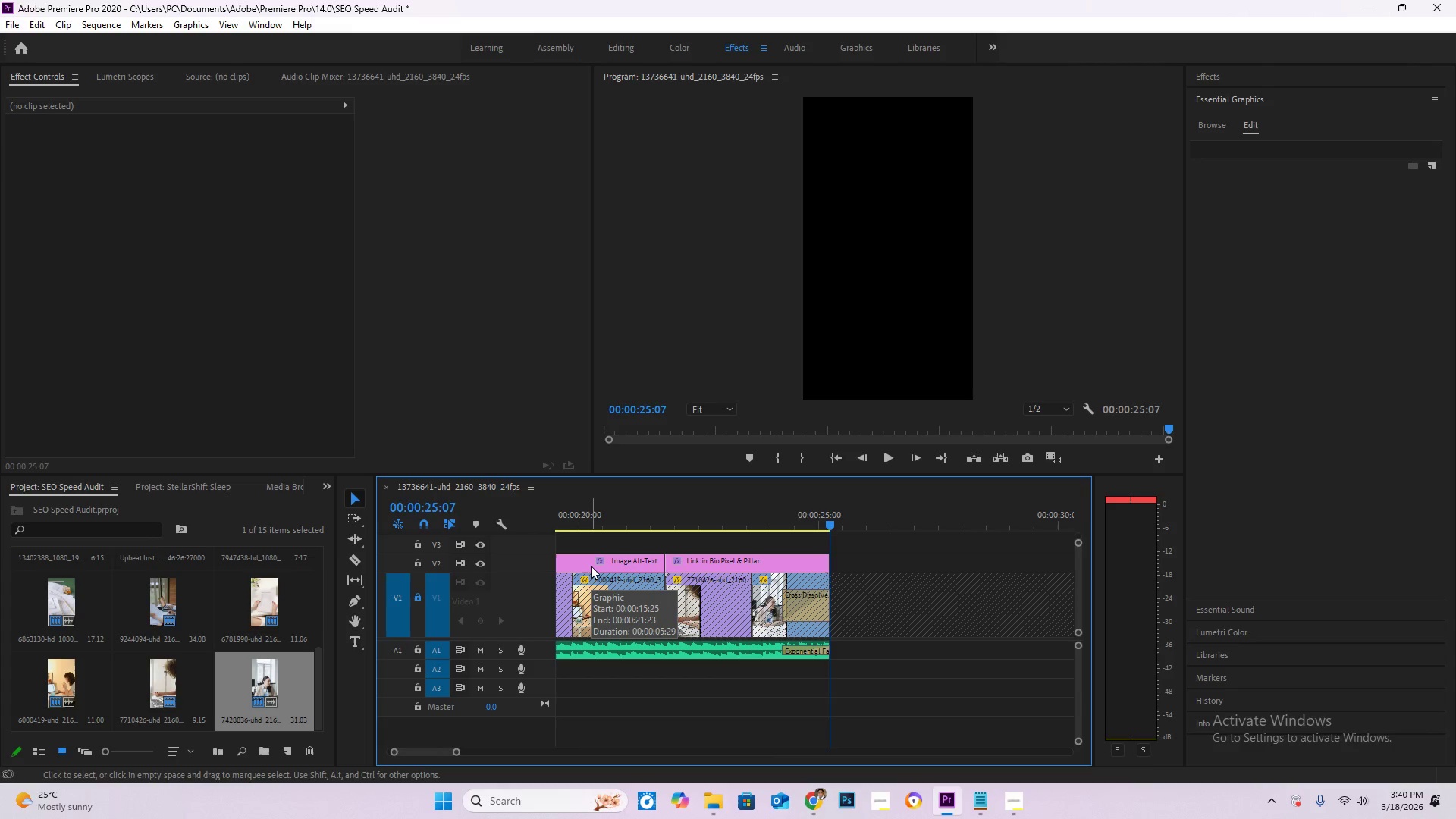 
key(Space)
 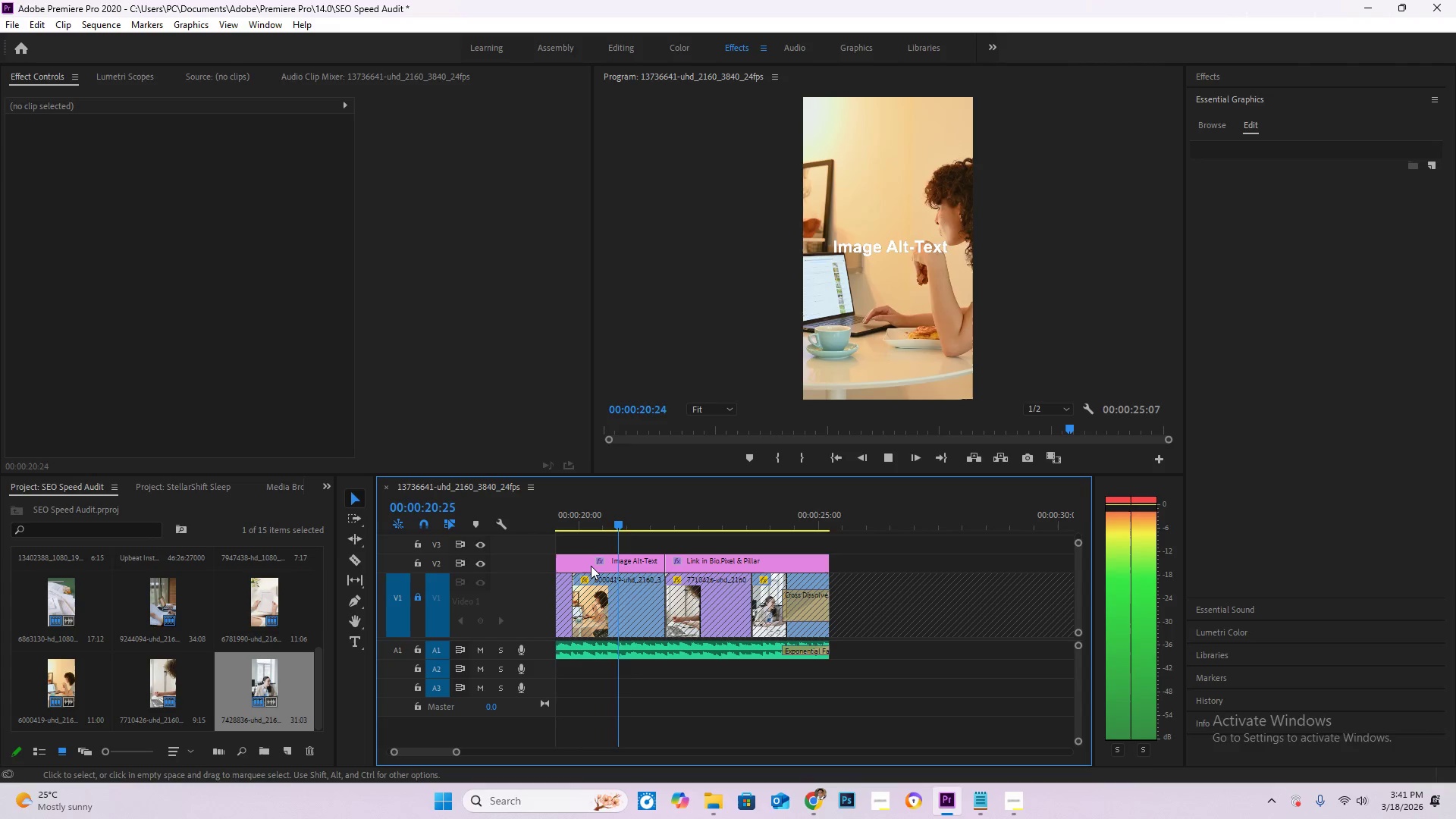 
wait(26.48)
 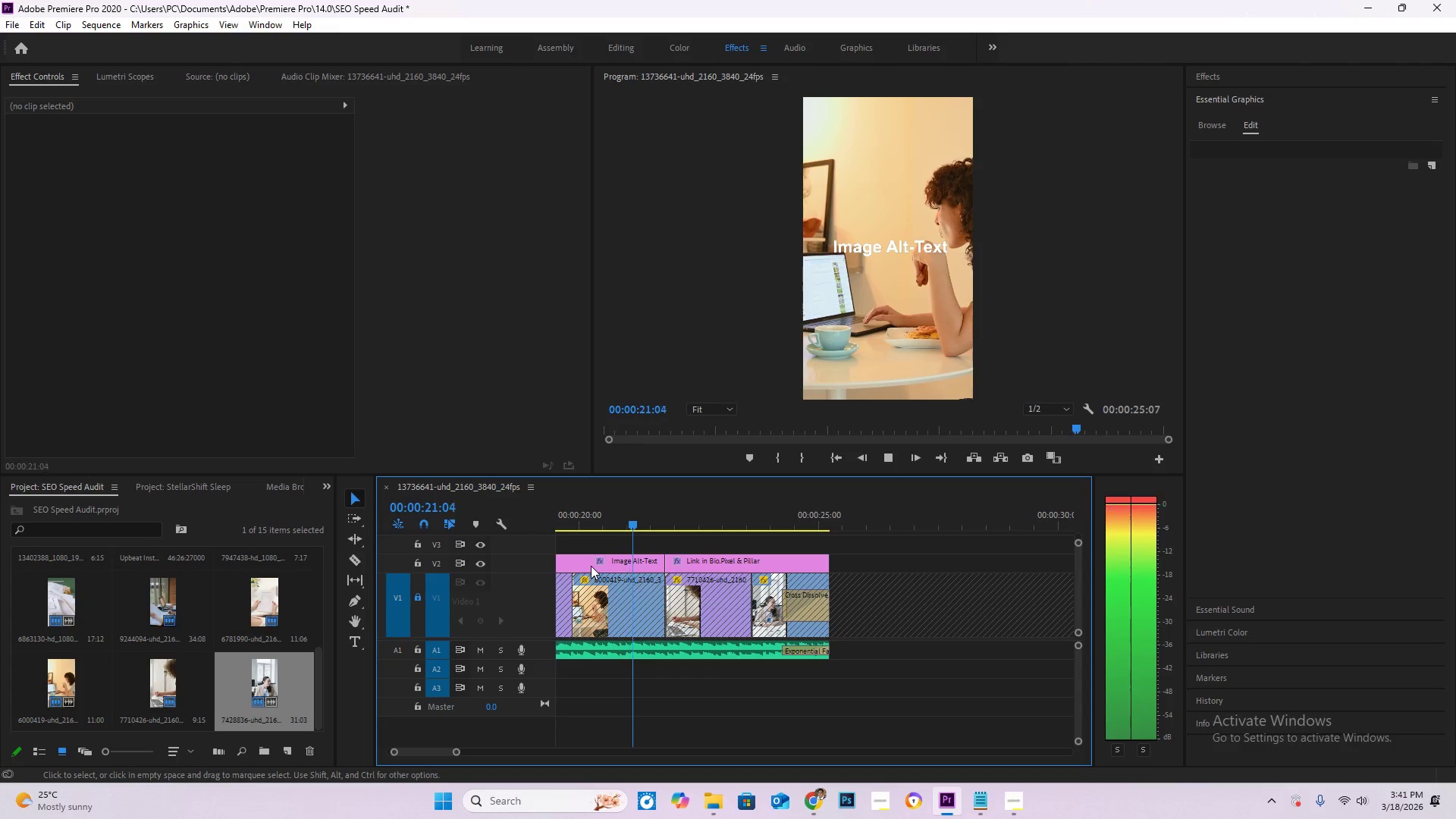 
key(Control+S)
 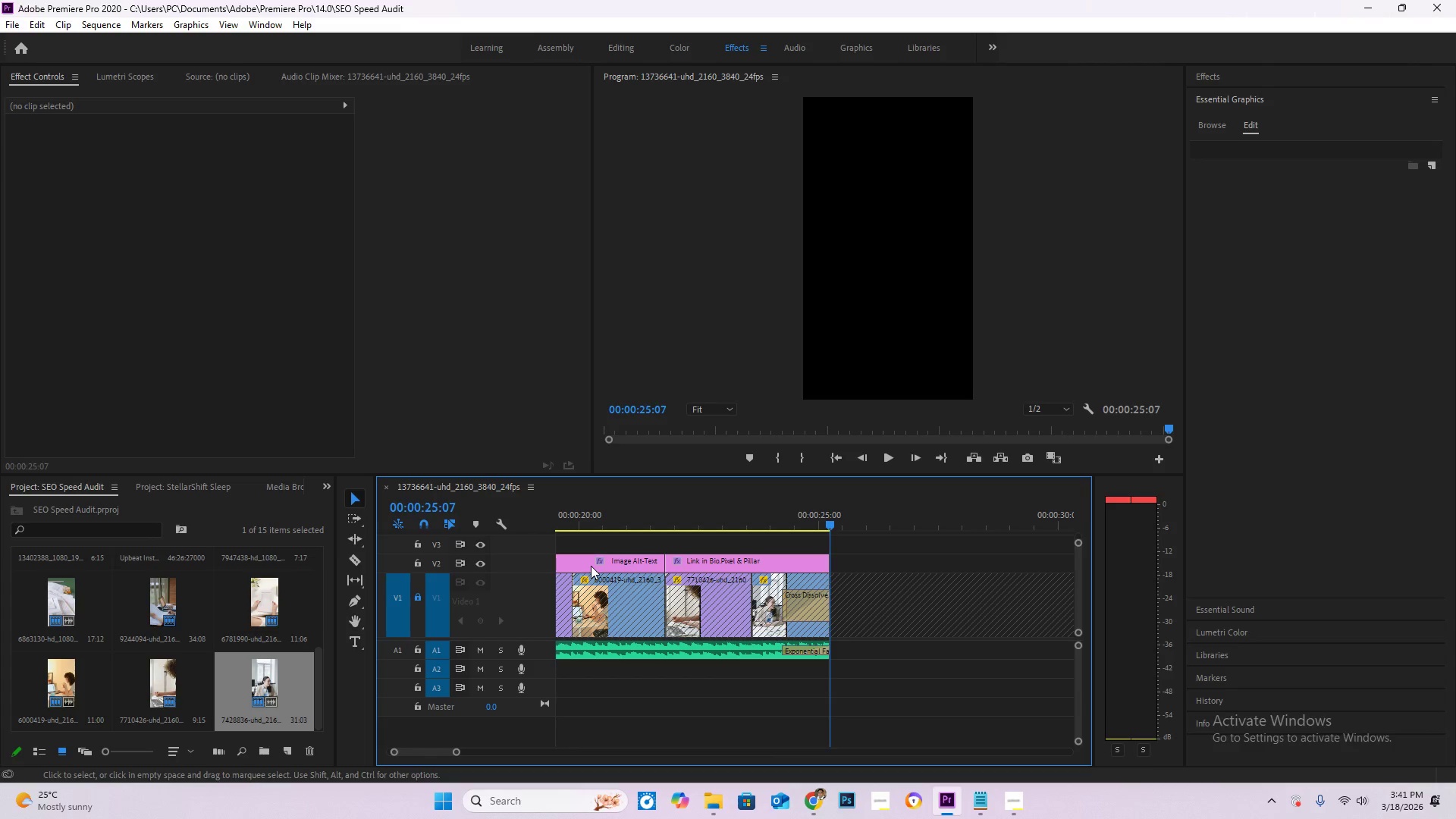 
wait(15.36)
 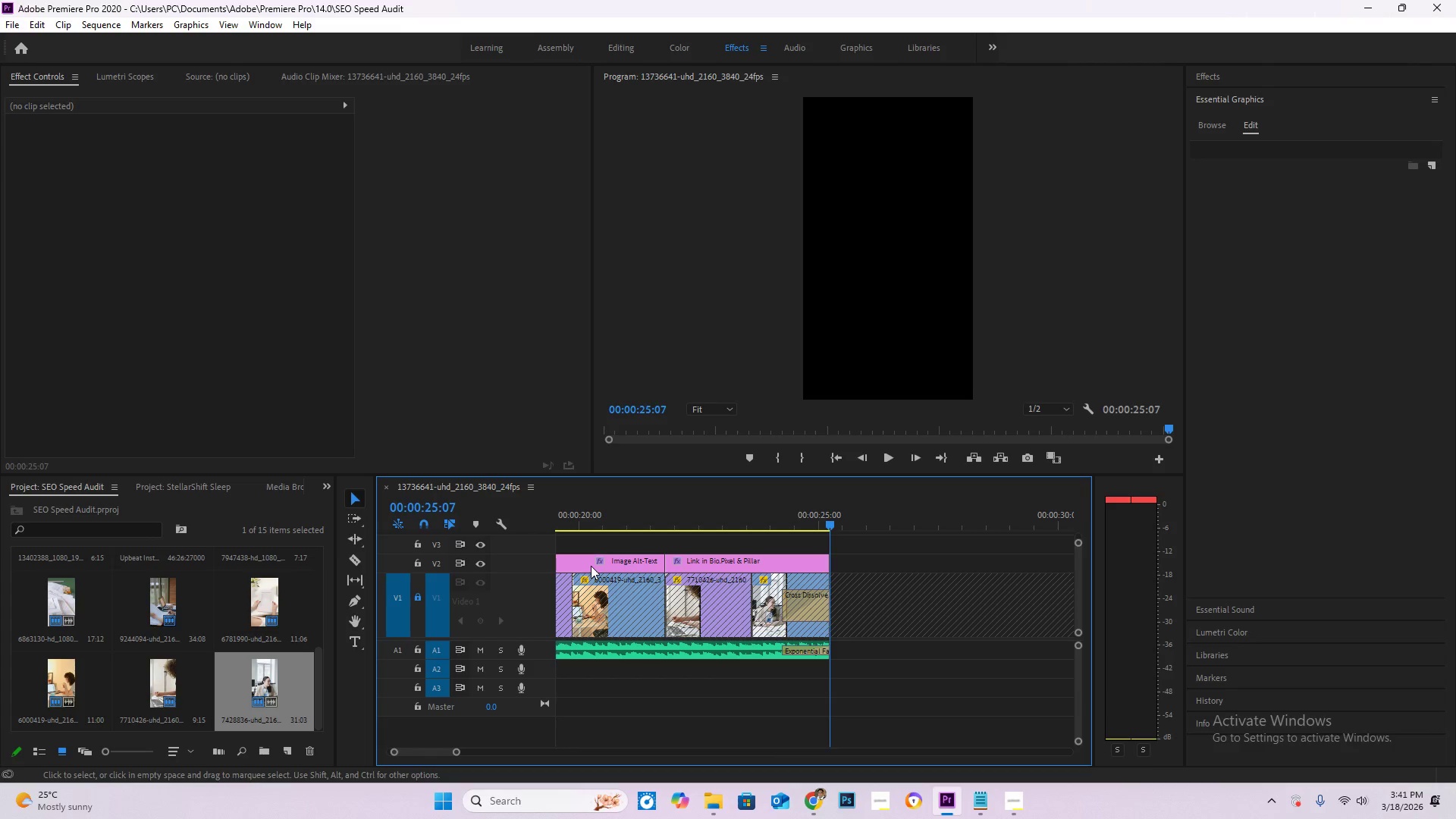 
left_click([1011, 806])